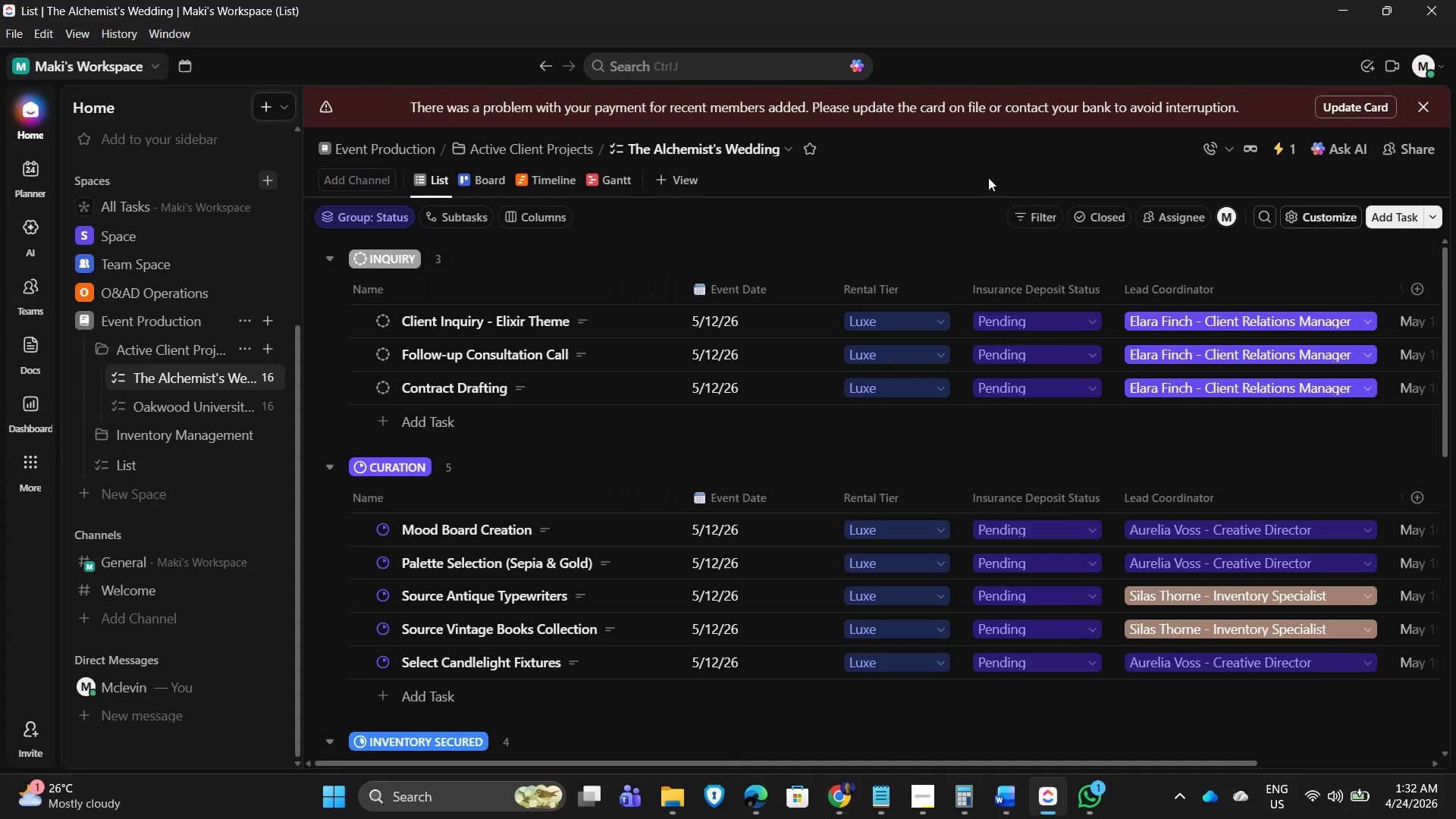 
wait(8.42)
 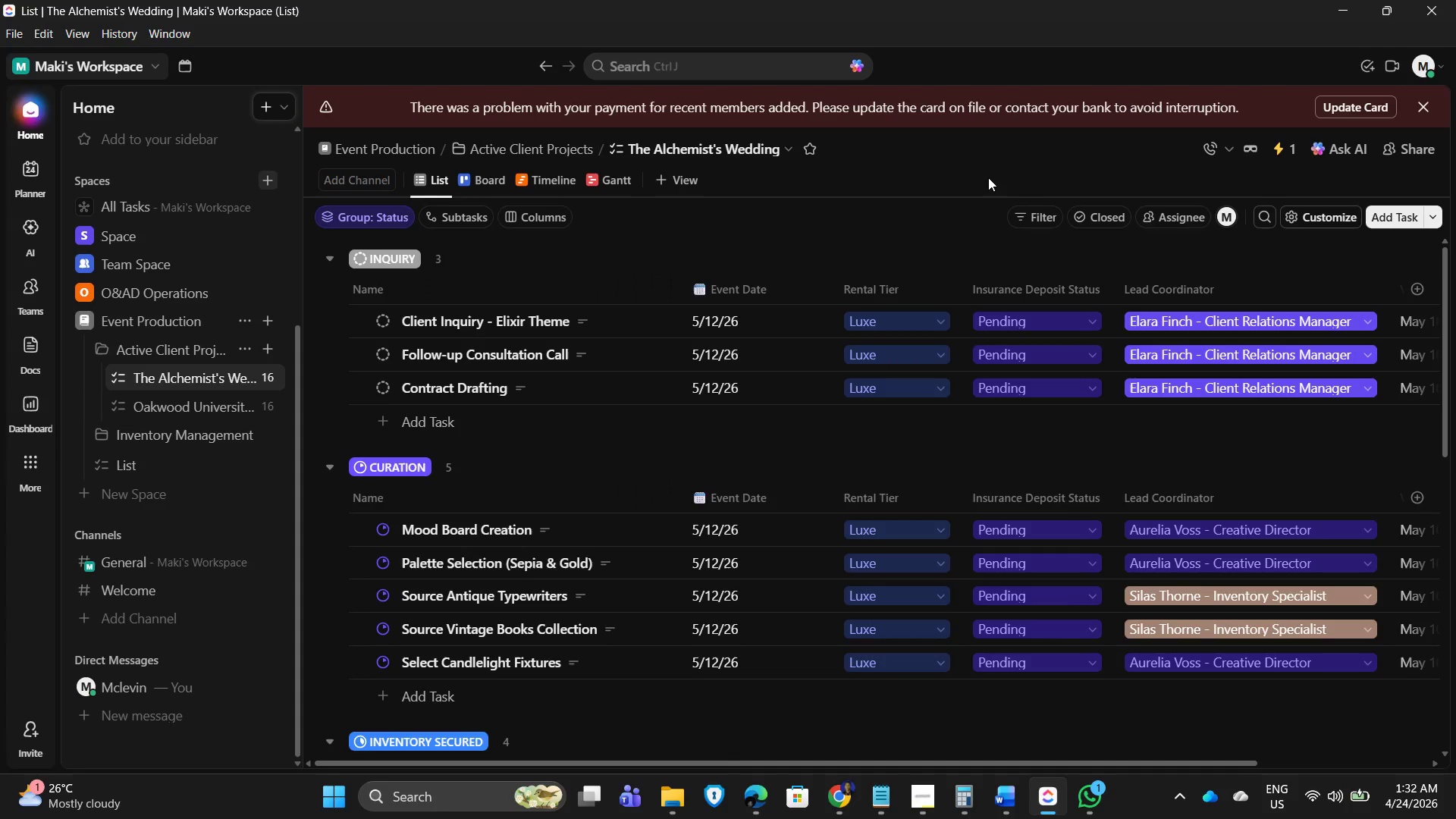 
left_click([242, 105])
 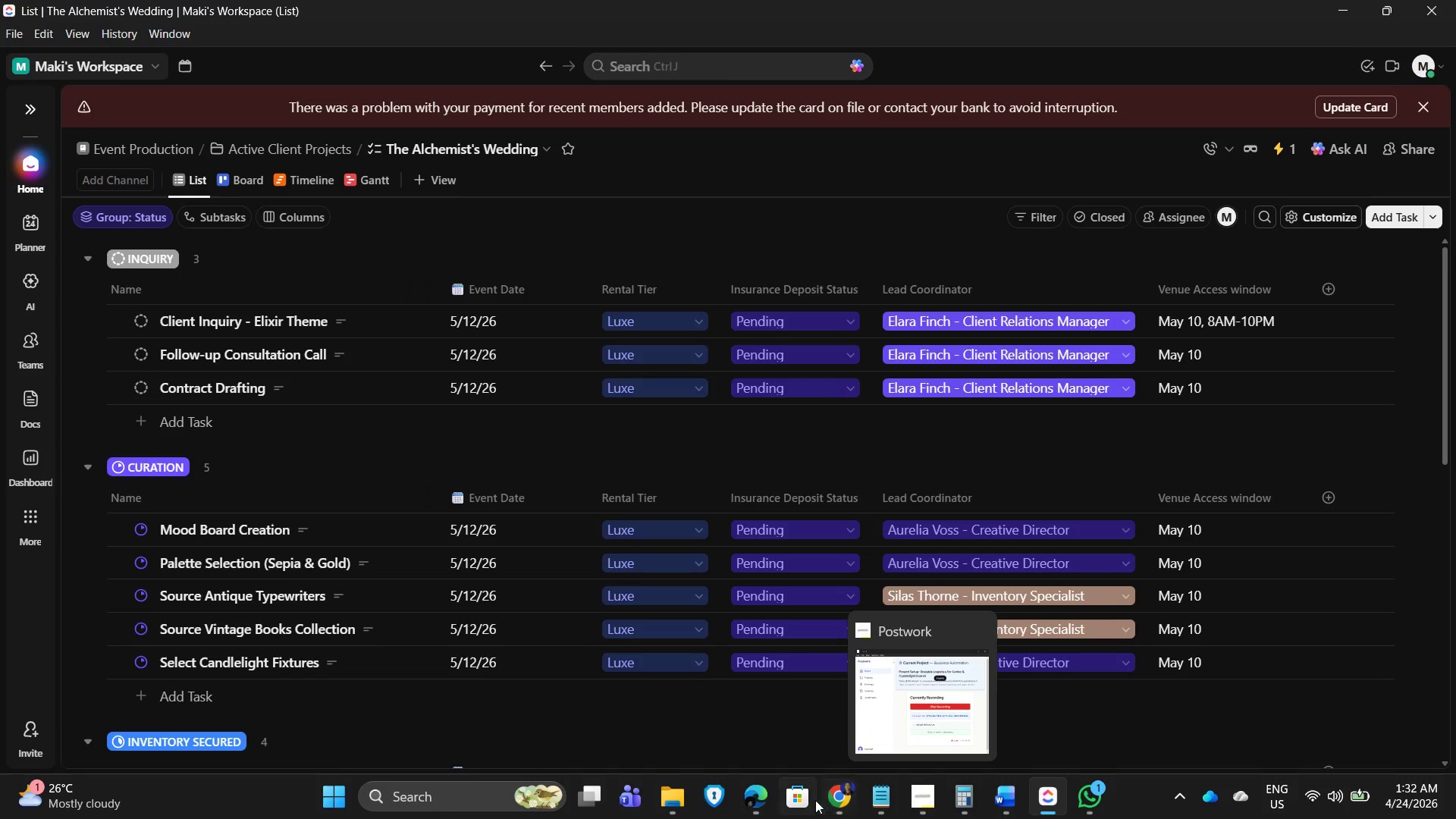 
mouse_move([690, 799])